 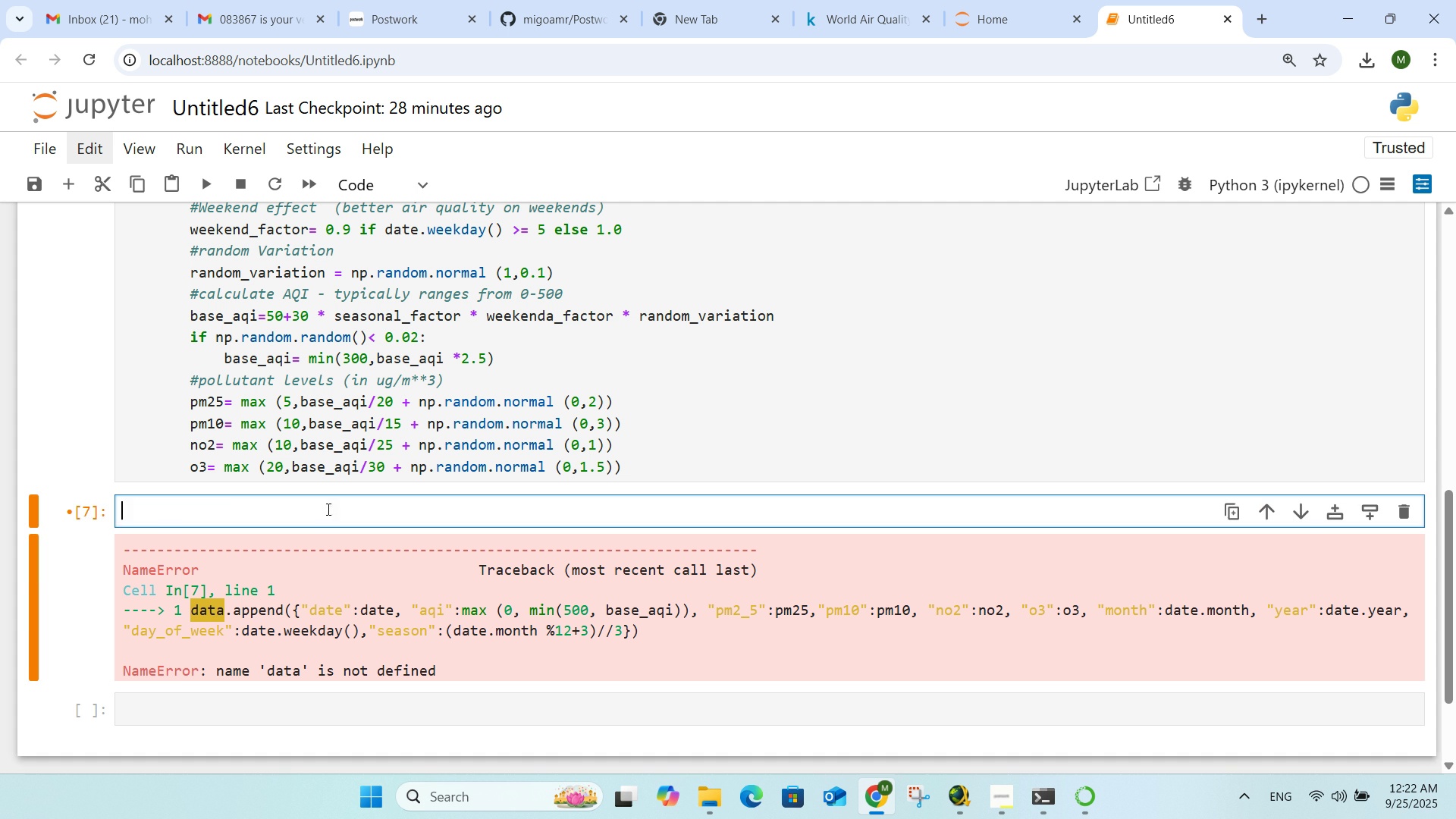 
left_click([663, 472])
 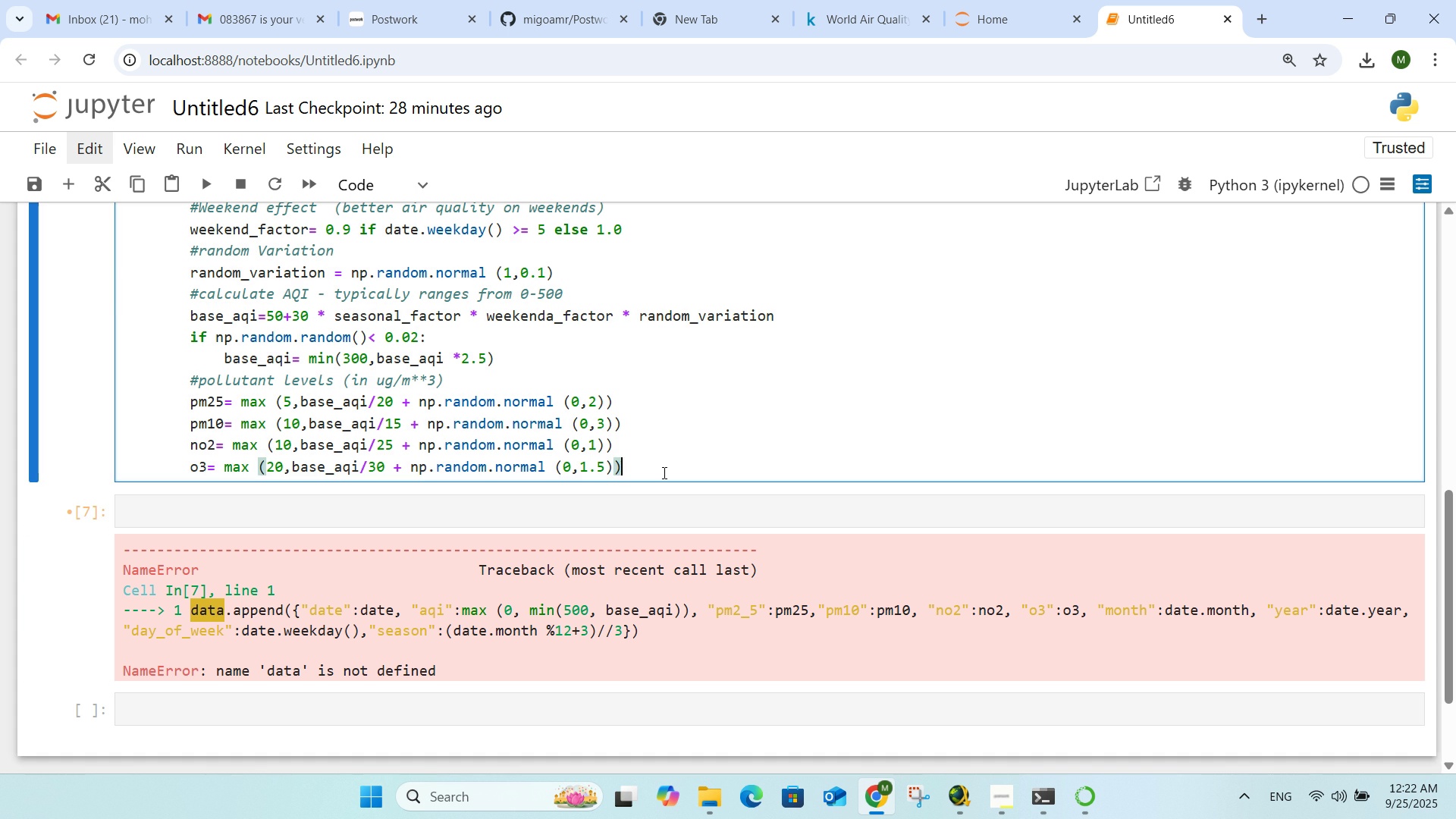 
key(Enter)
 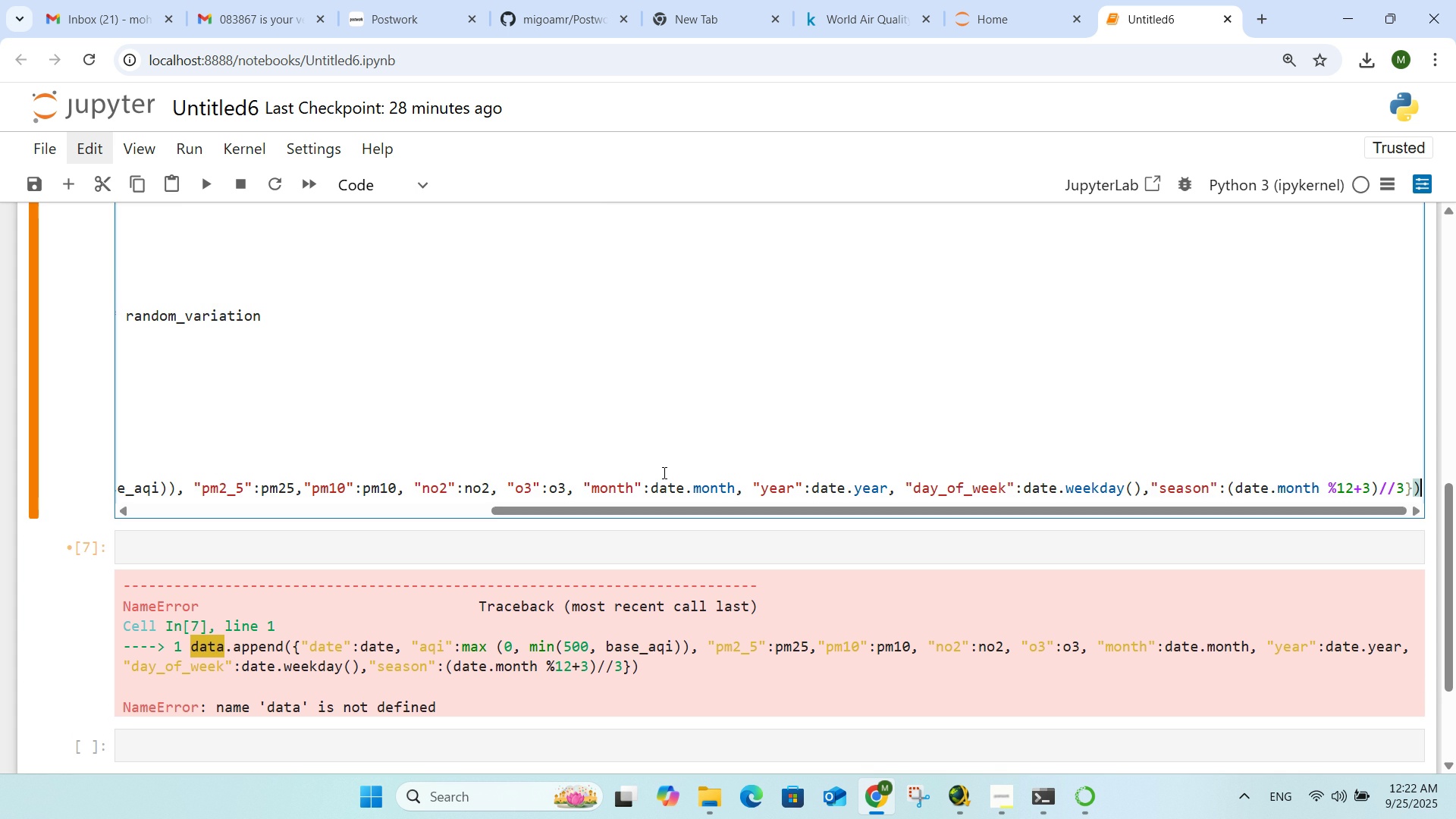 
key(Control+ControlLeft)
 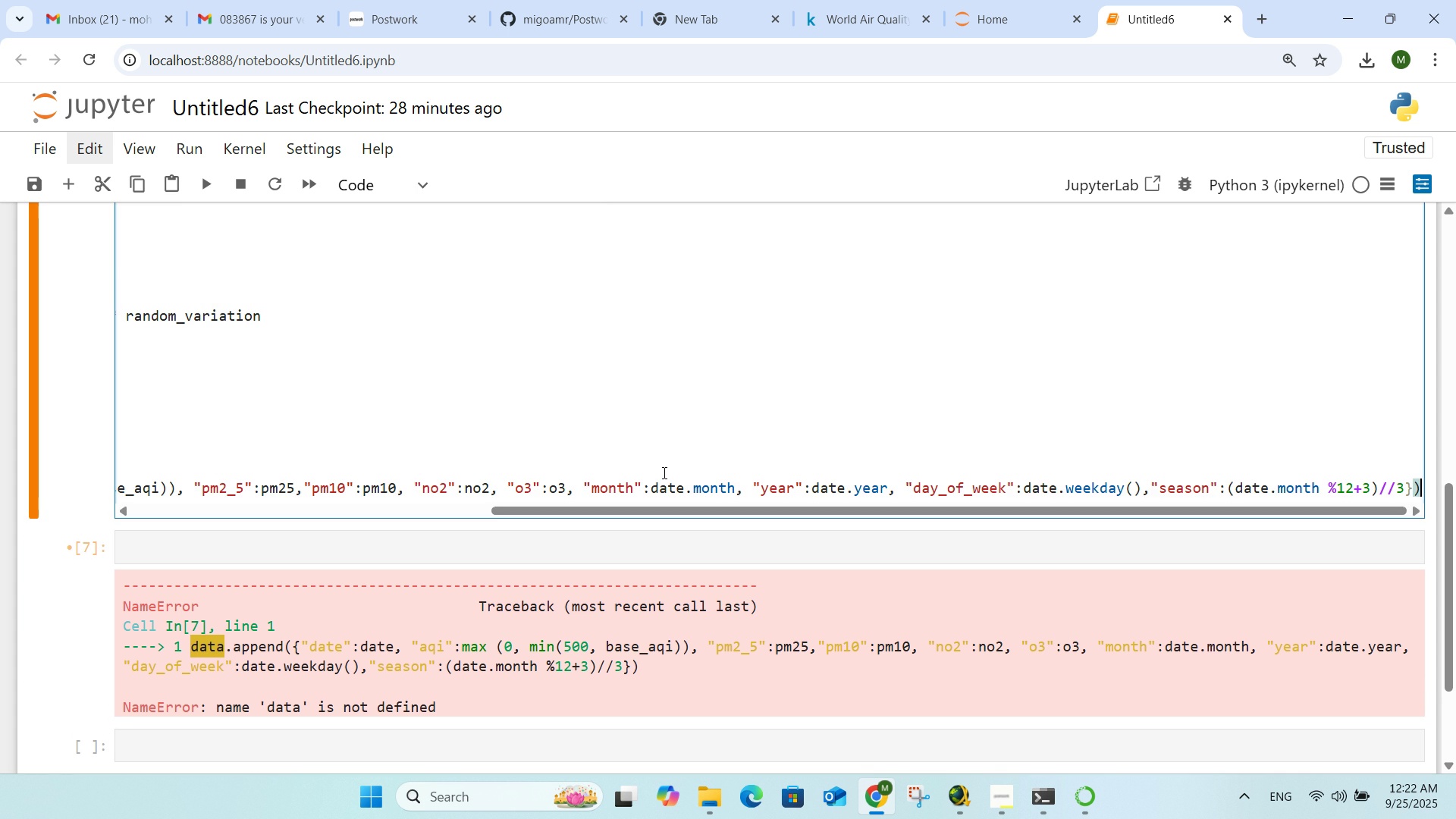 
key(Control+V)
 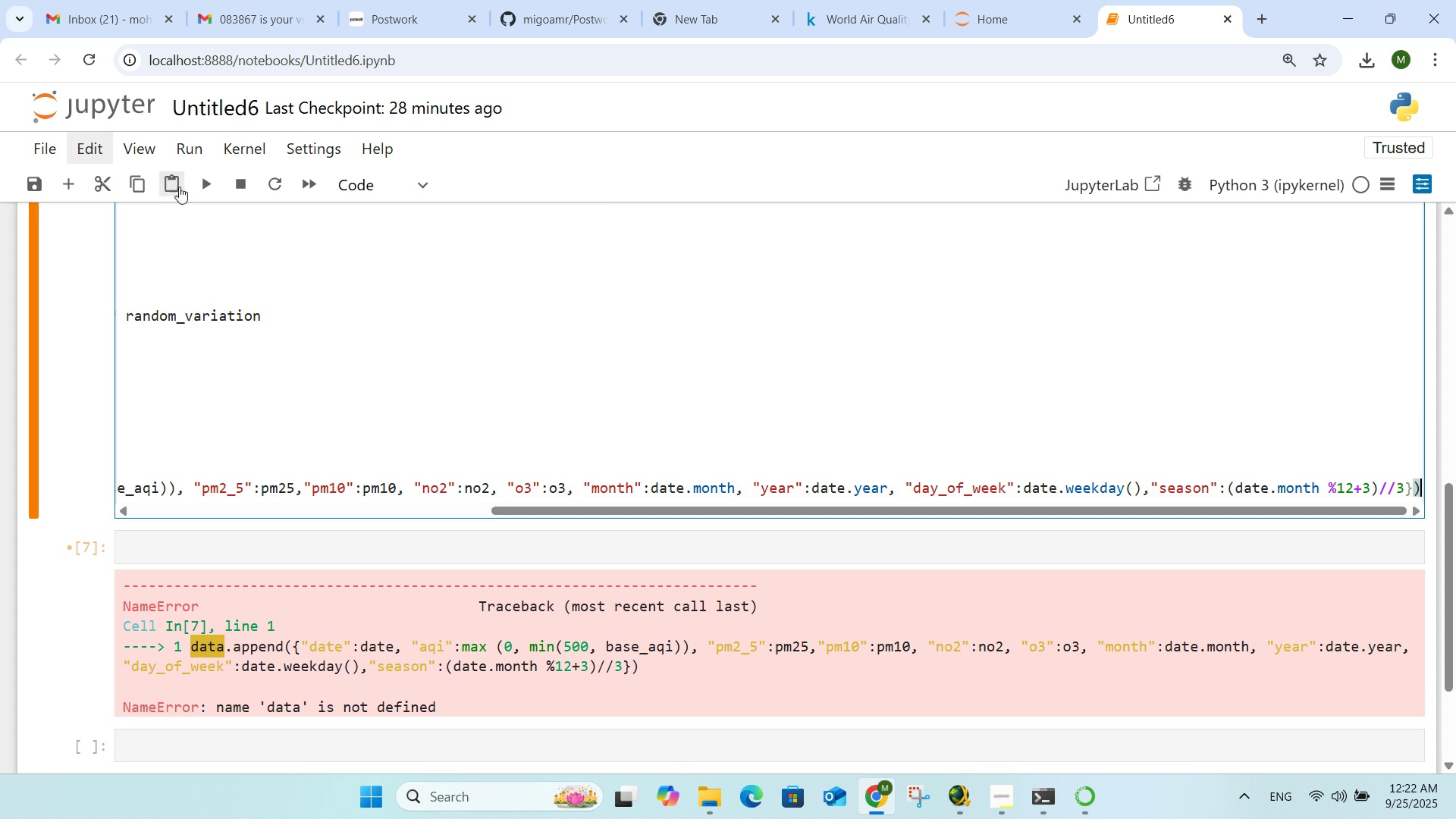 
left_click([206, 185])